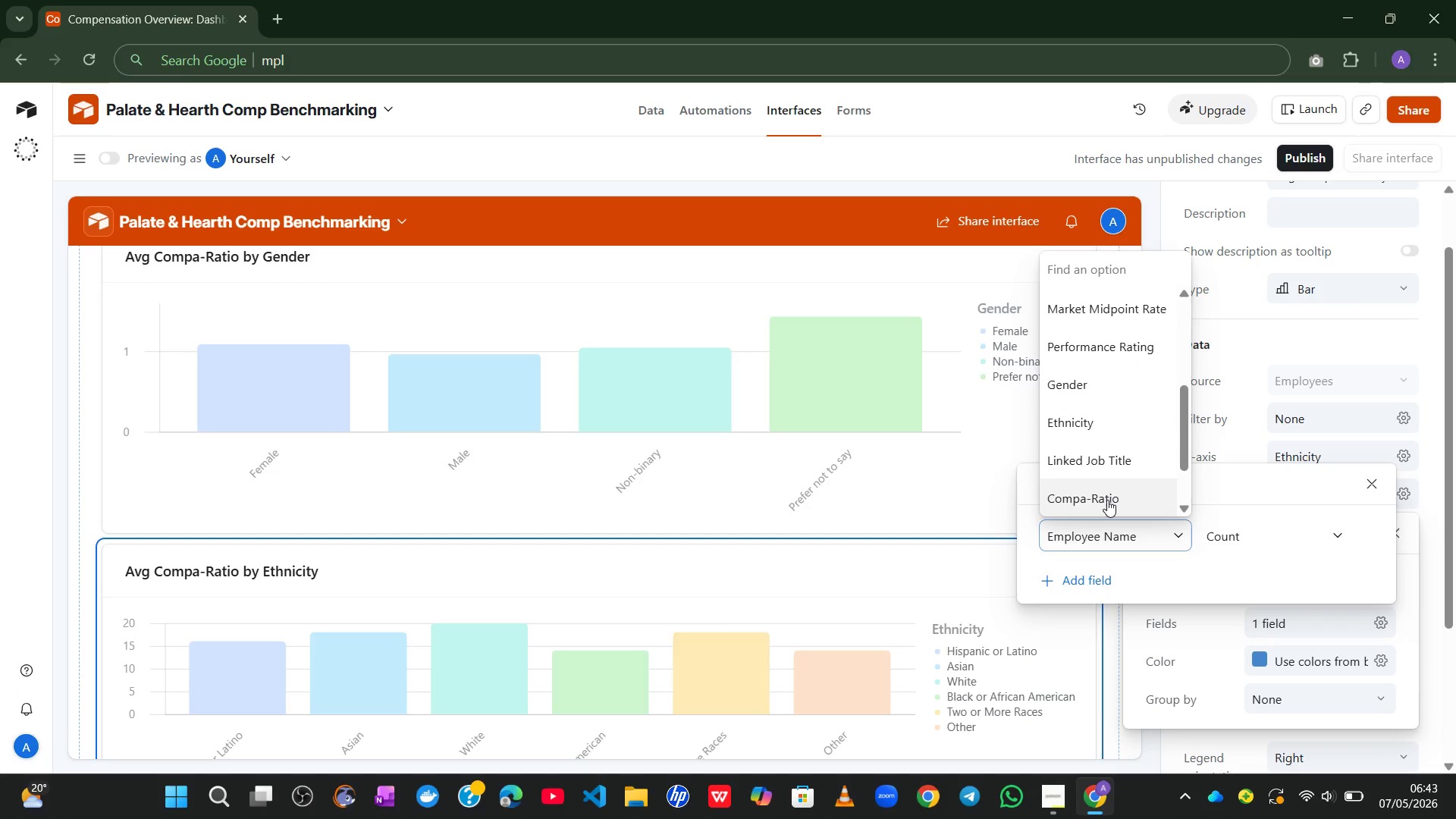 
wait(5.66)
 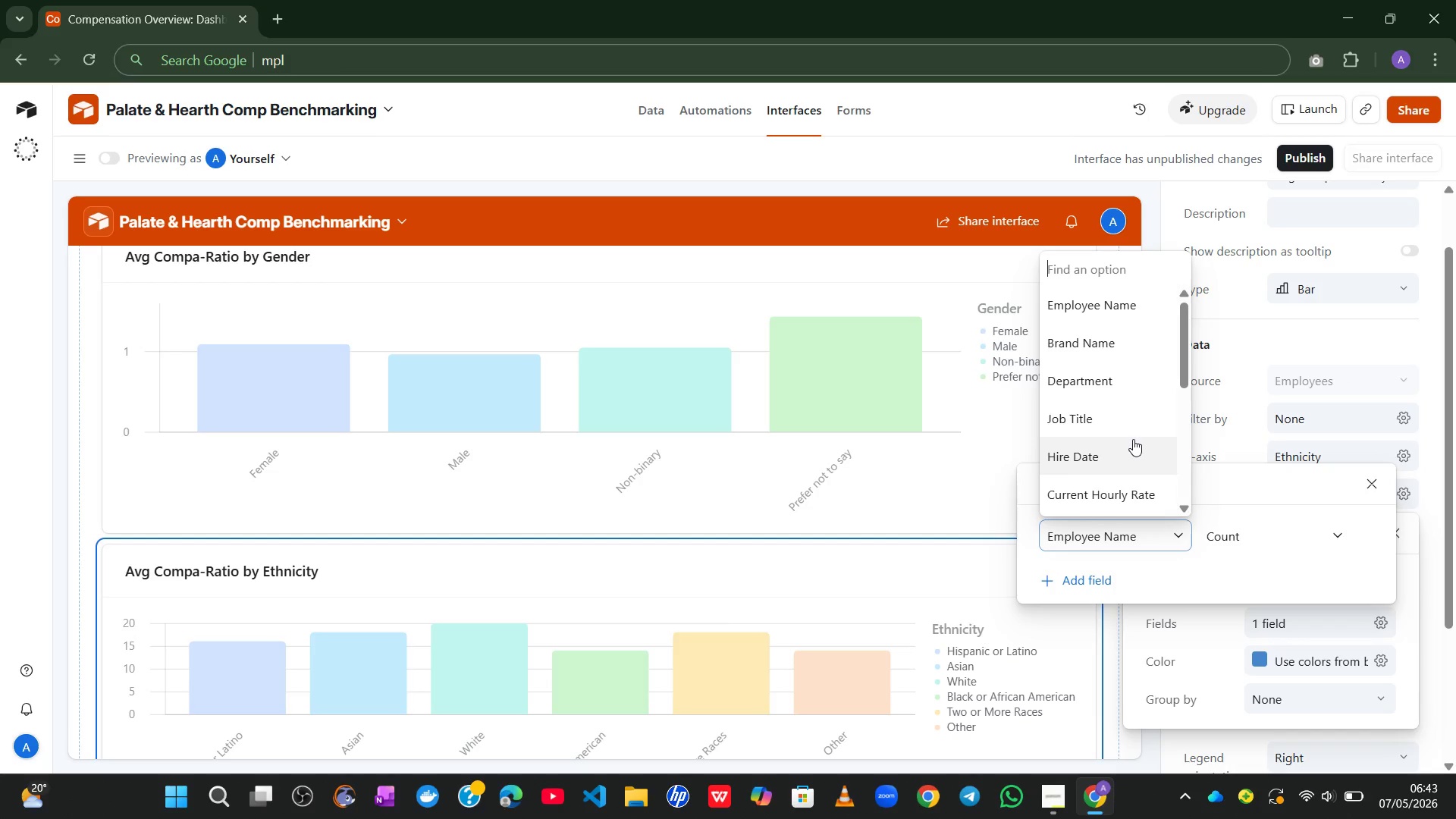 
left_click([1107, 472])
 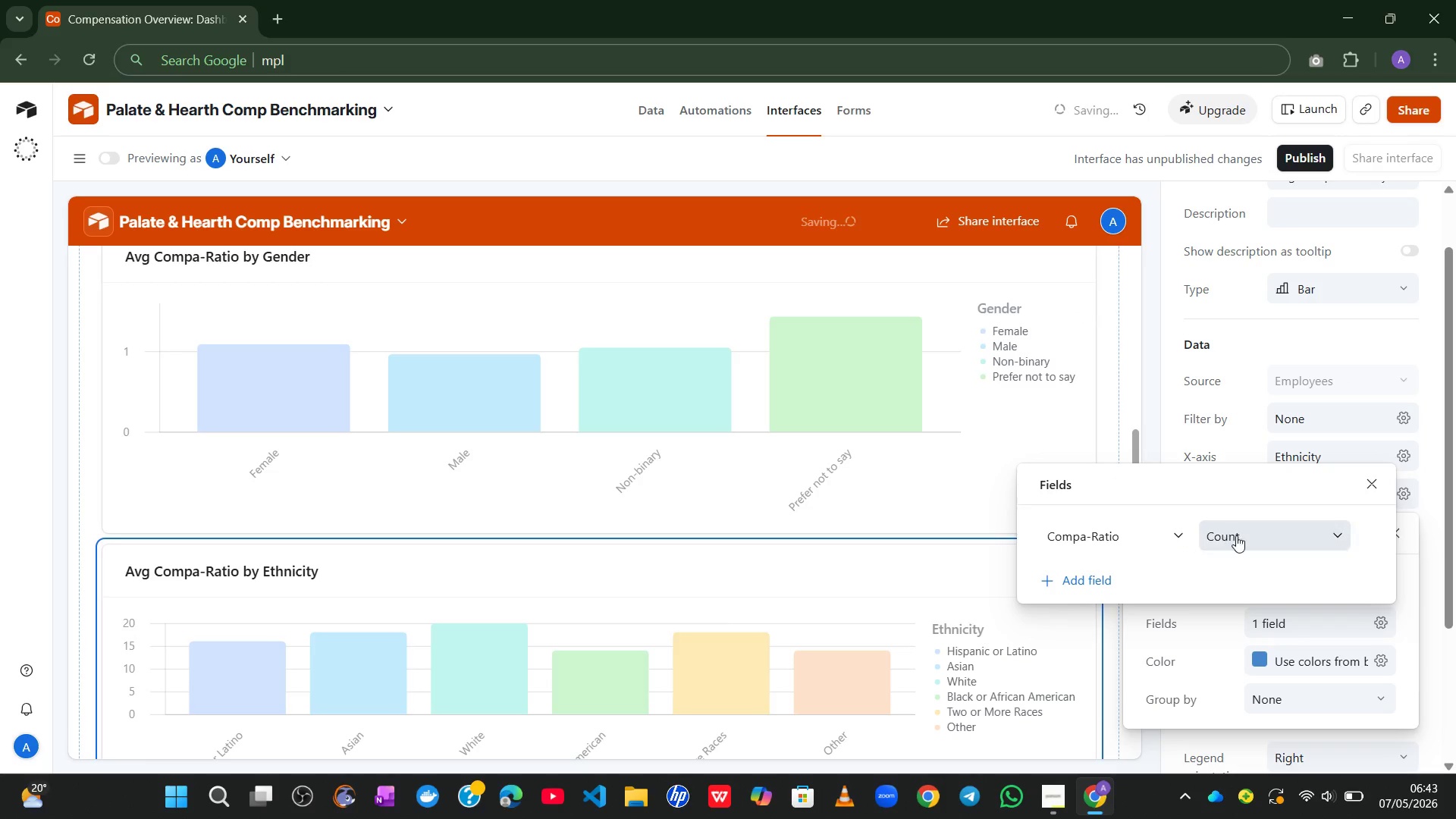 
left_click([1239, 539])
 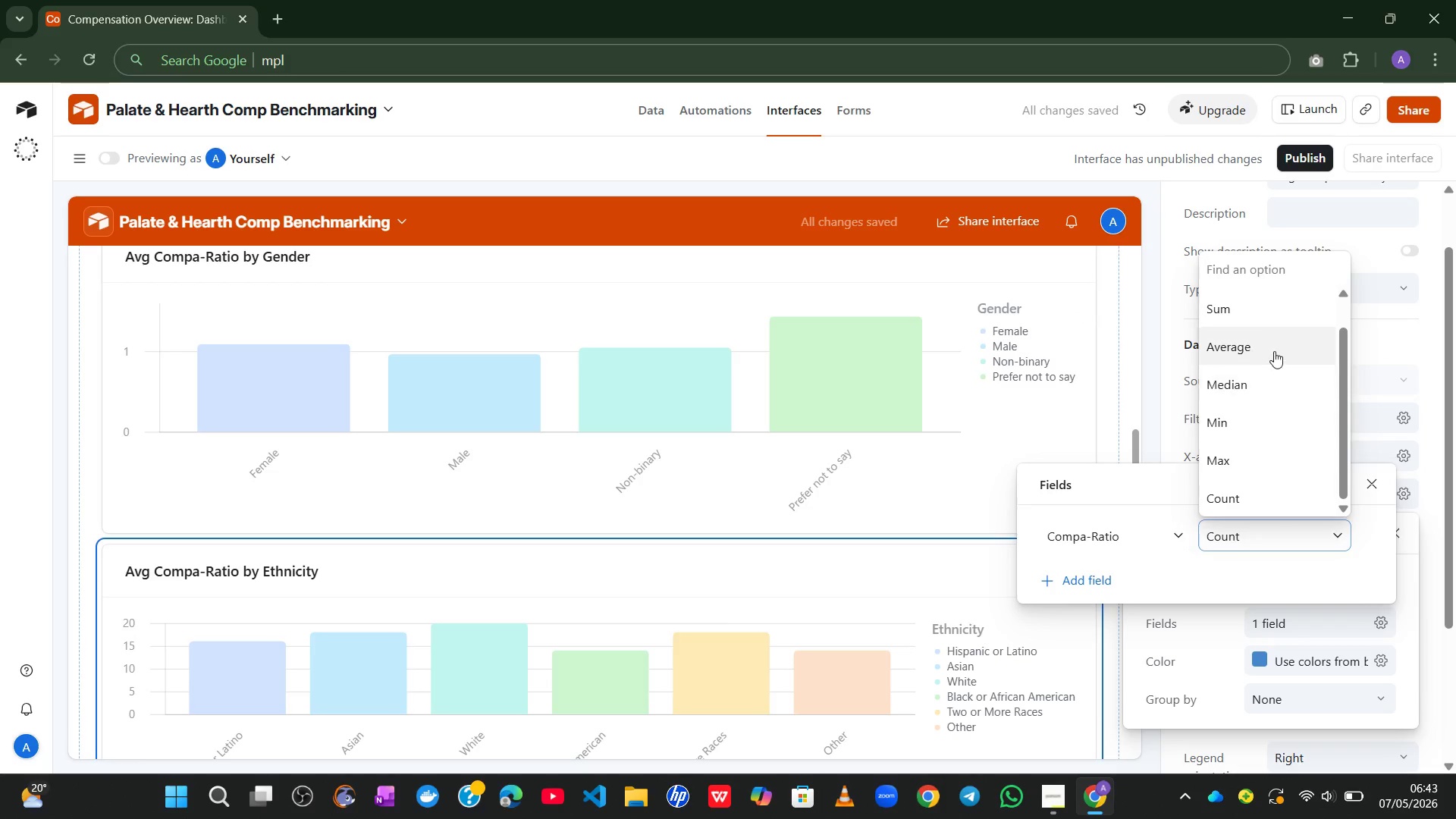 
left_click([1269, 348])
 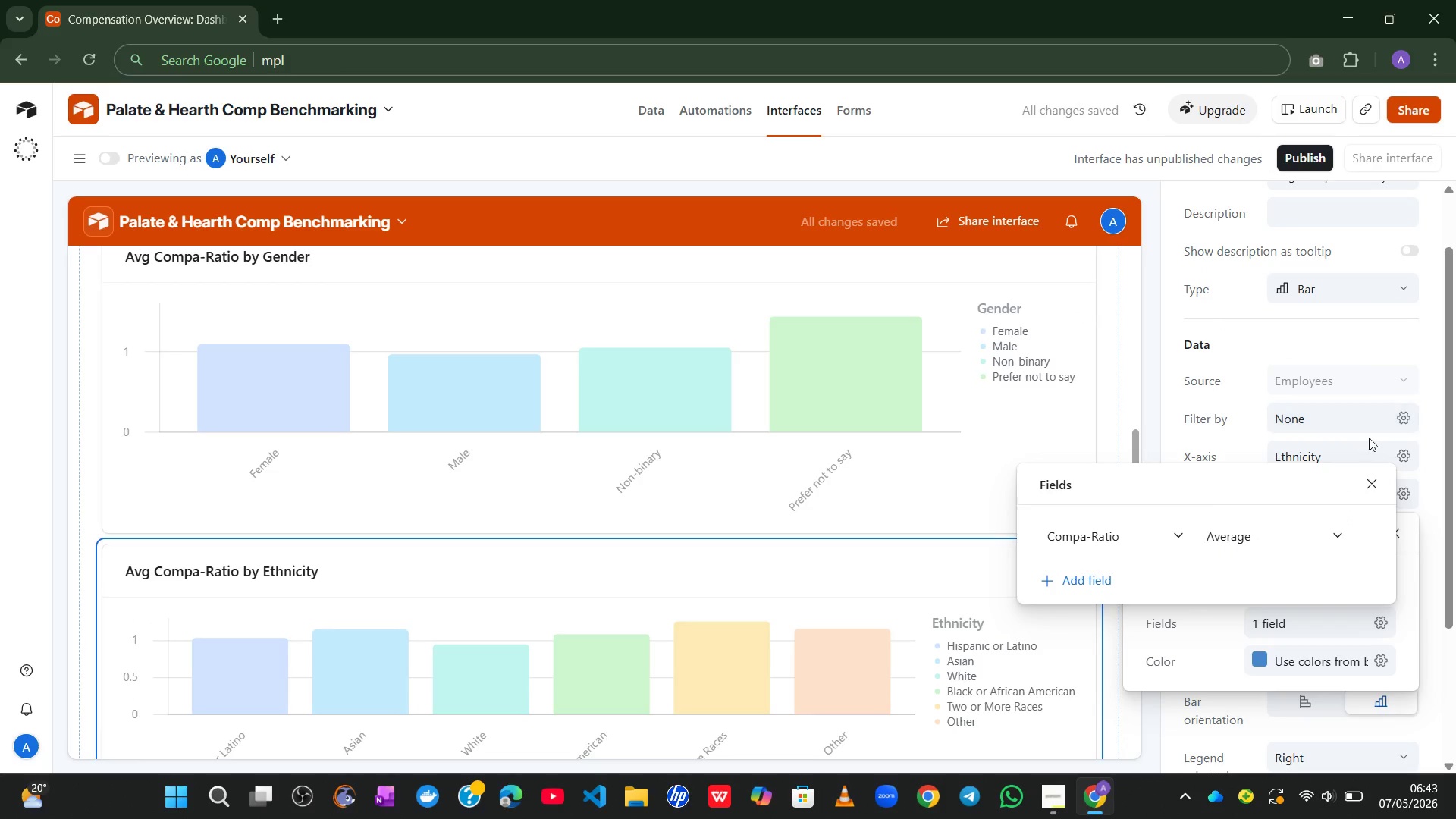 
left_click([1373, 489])
 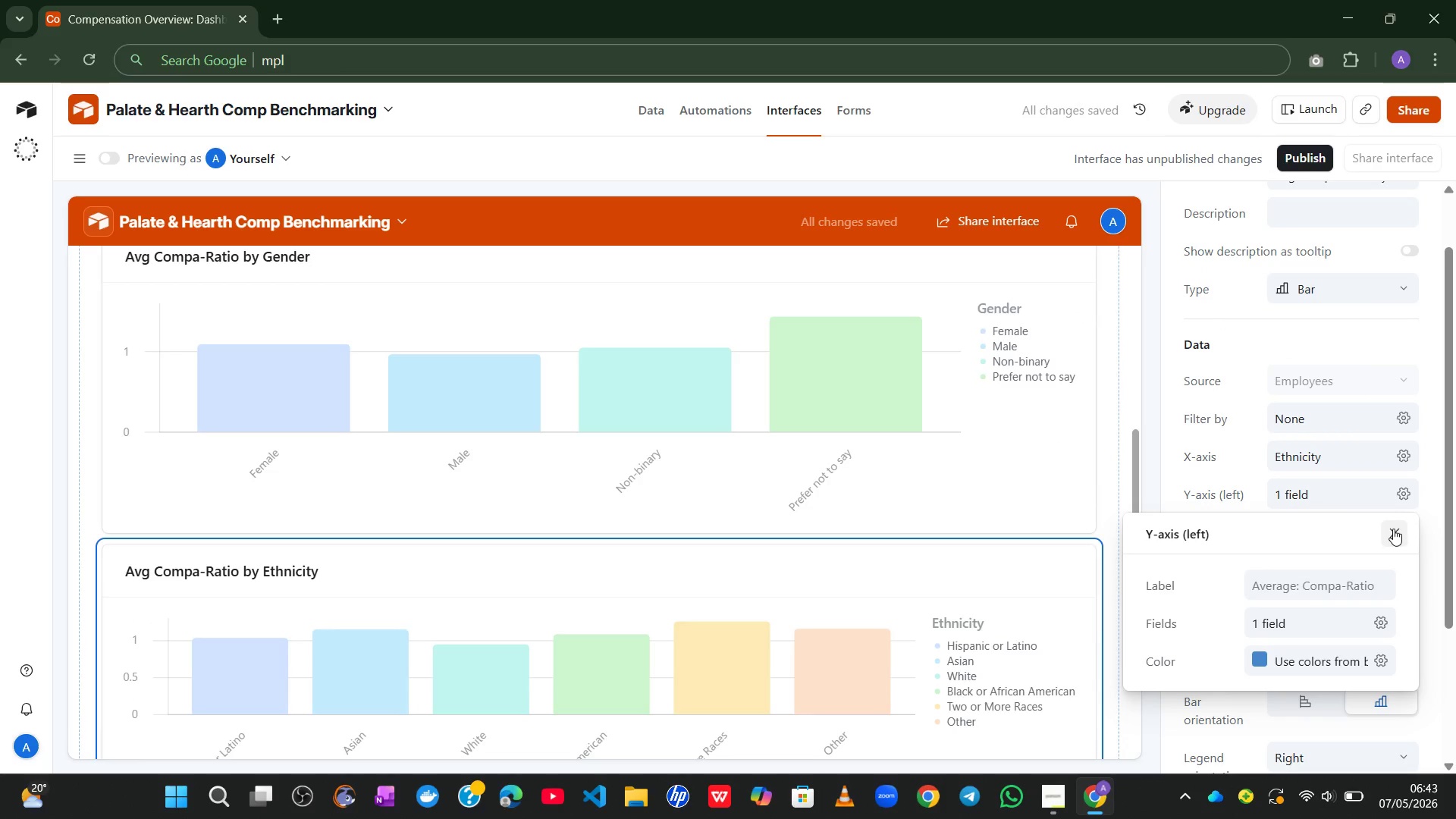 
left_click([1396, 529])
 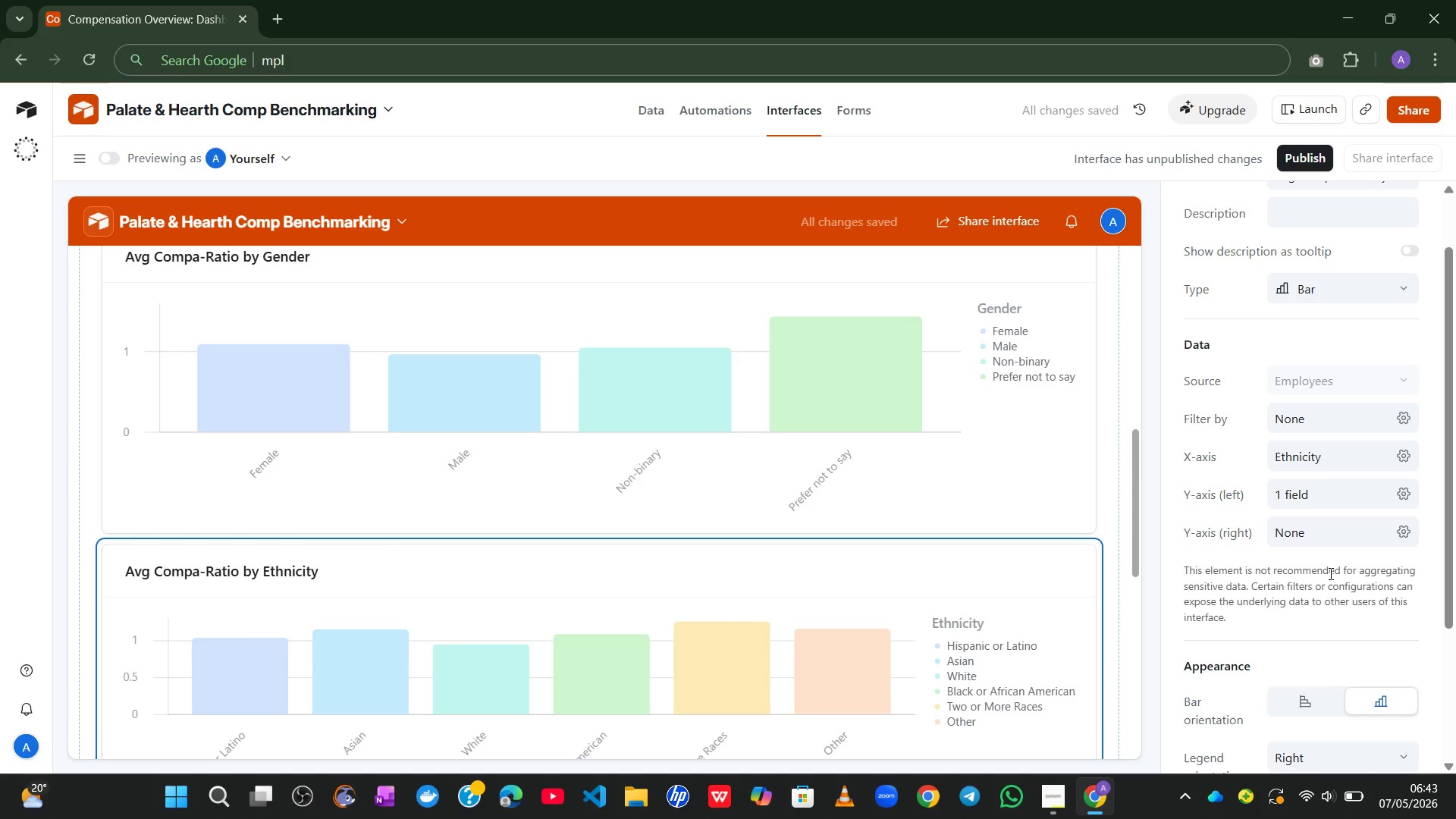 
mouse_move([1288, 587])
 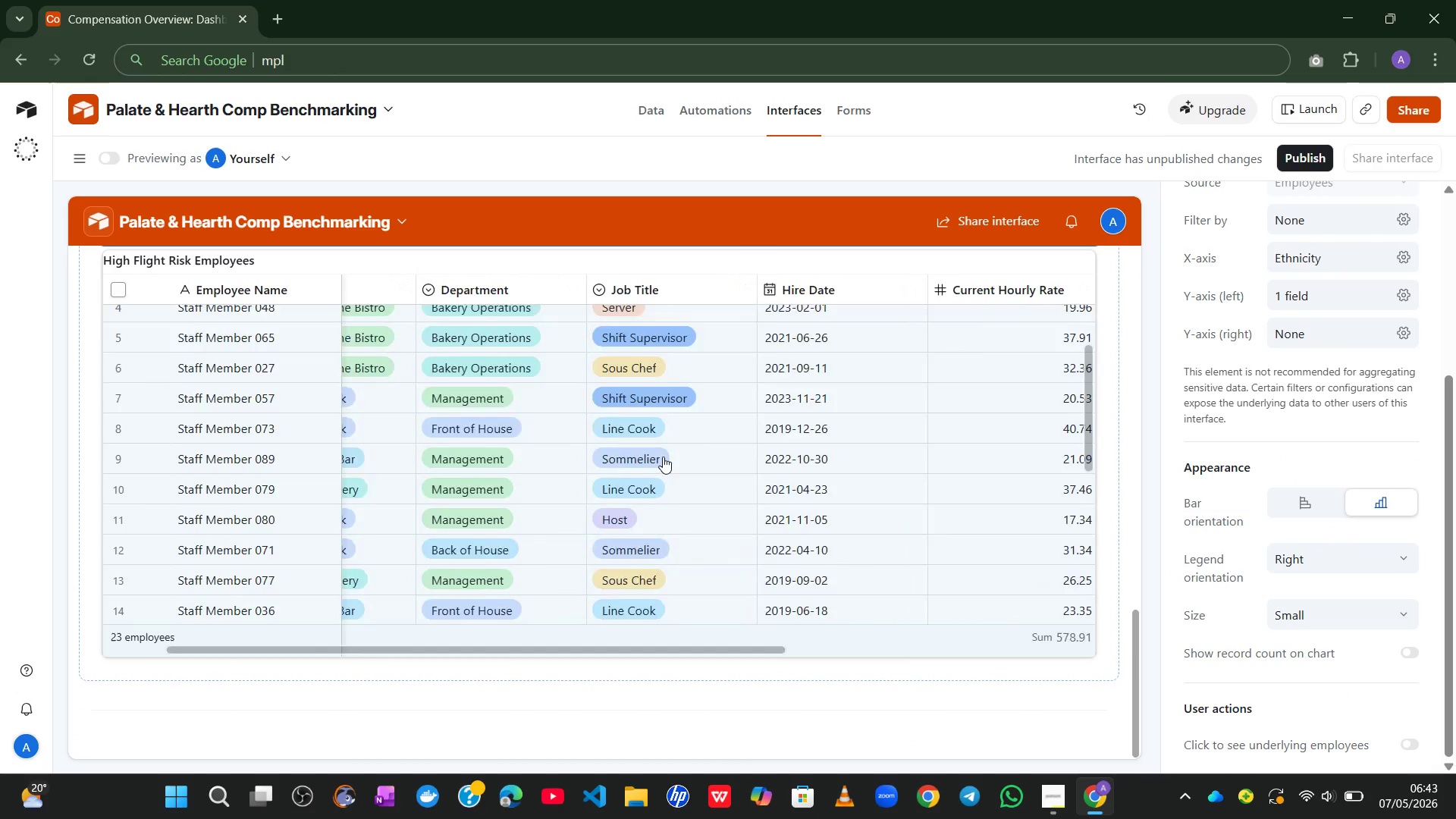 
wait(12.36)
 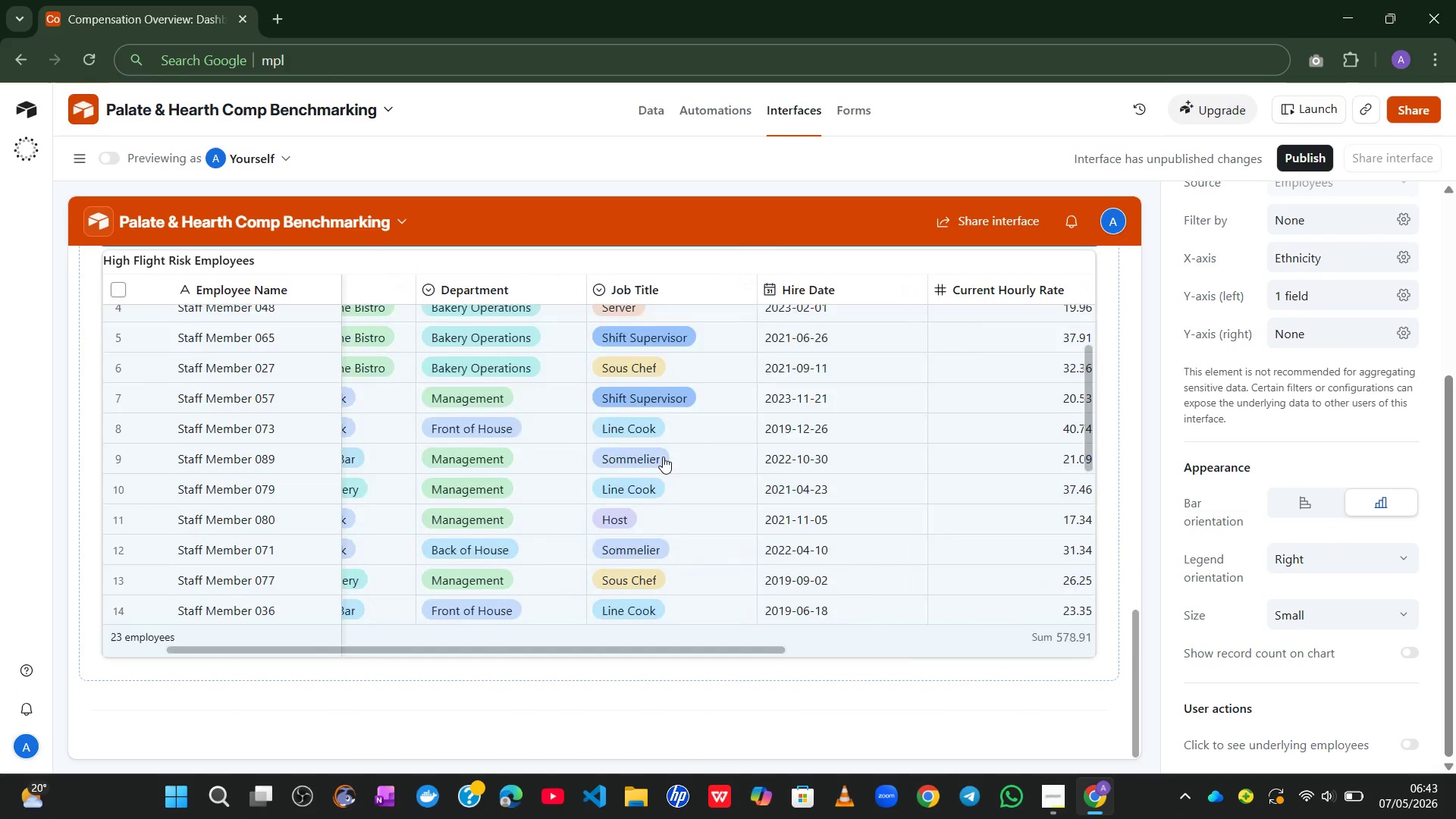 
left_click([720, 293])
 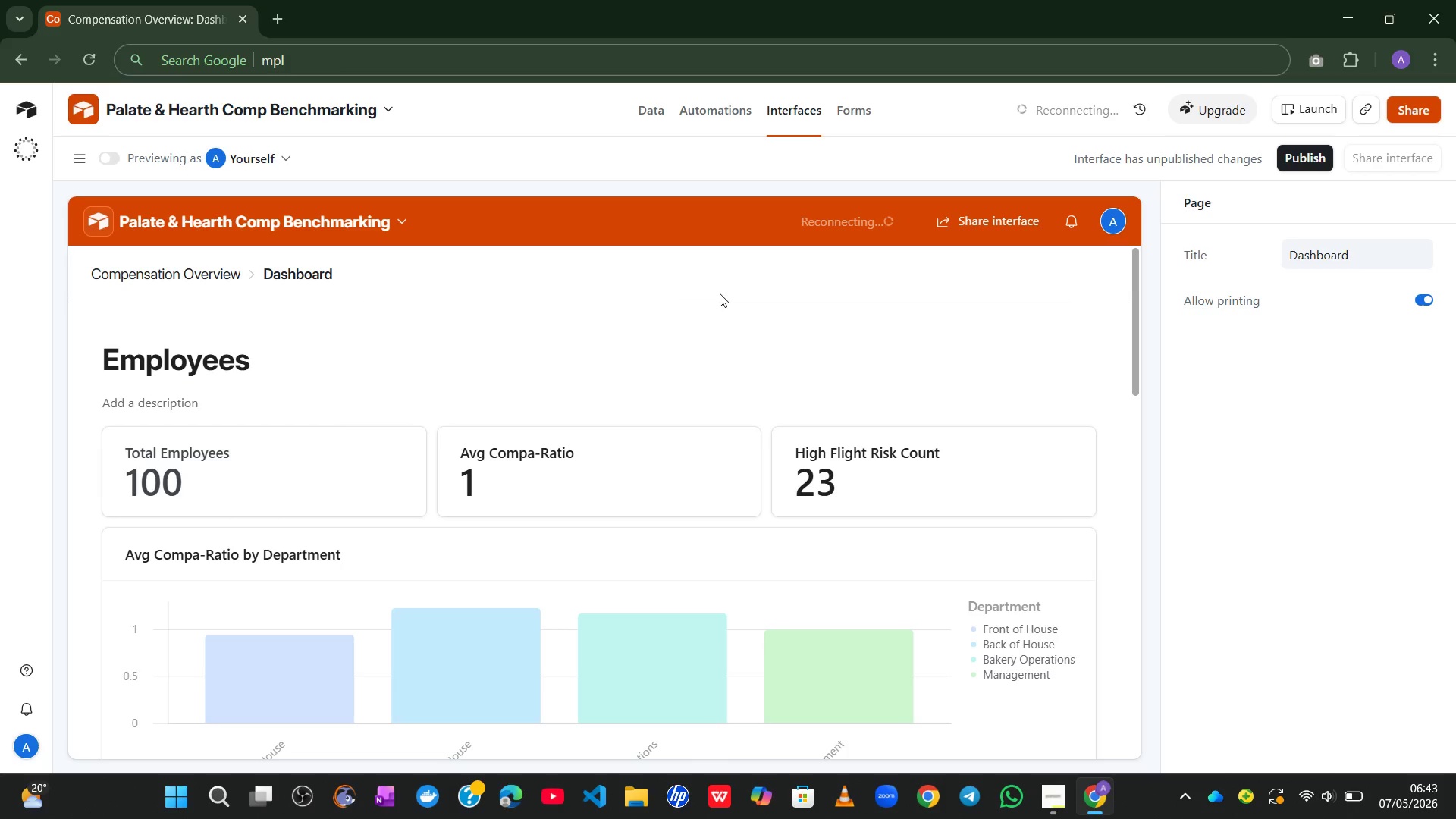 
wait(14.33)
 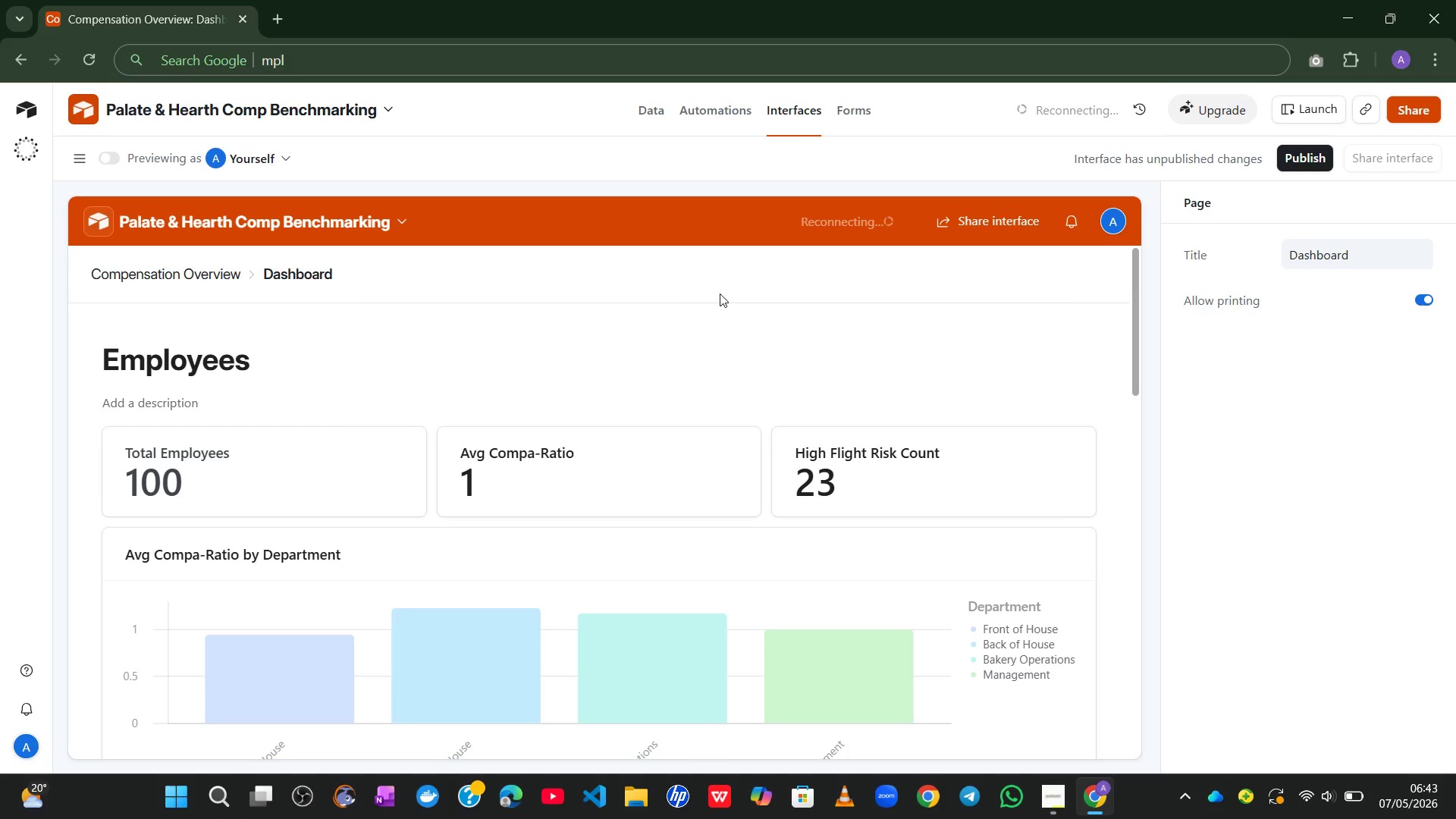 
left_click([1050, 811])
 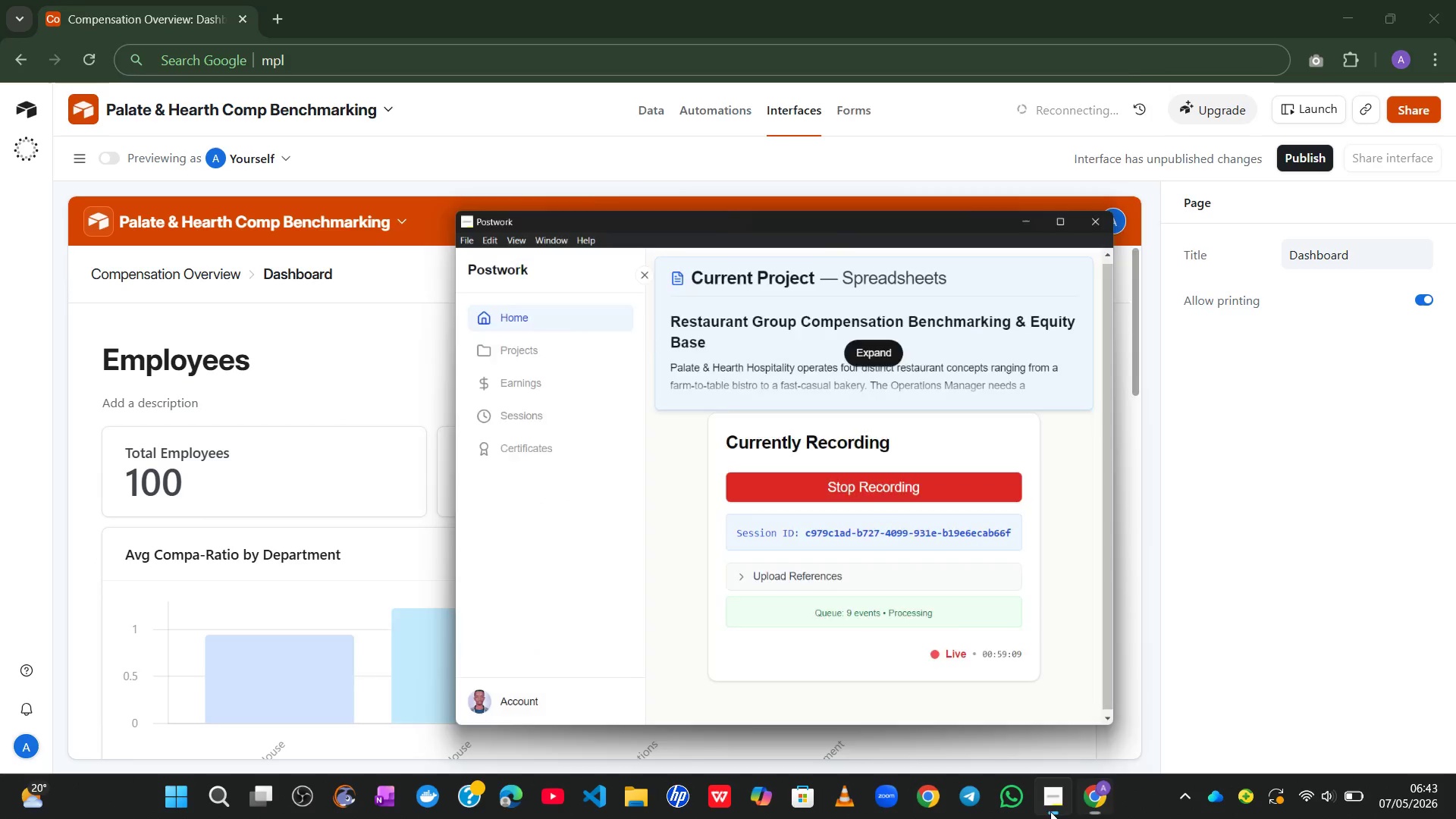 
left_click_drag(start_coordinate=[1050, 811], to_coordinate=[1109, 676])